 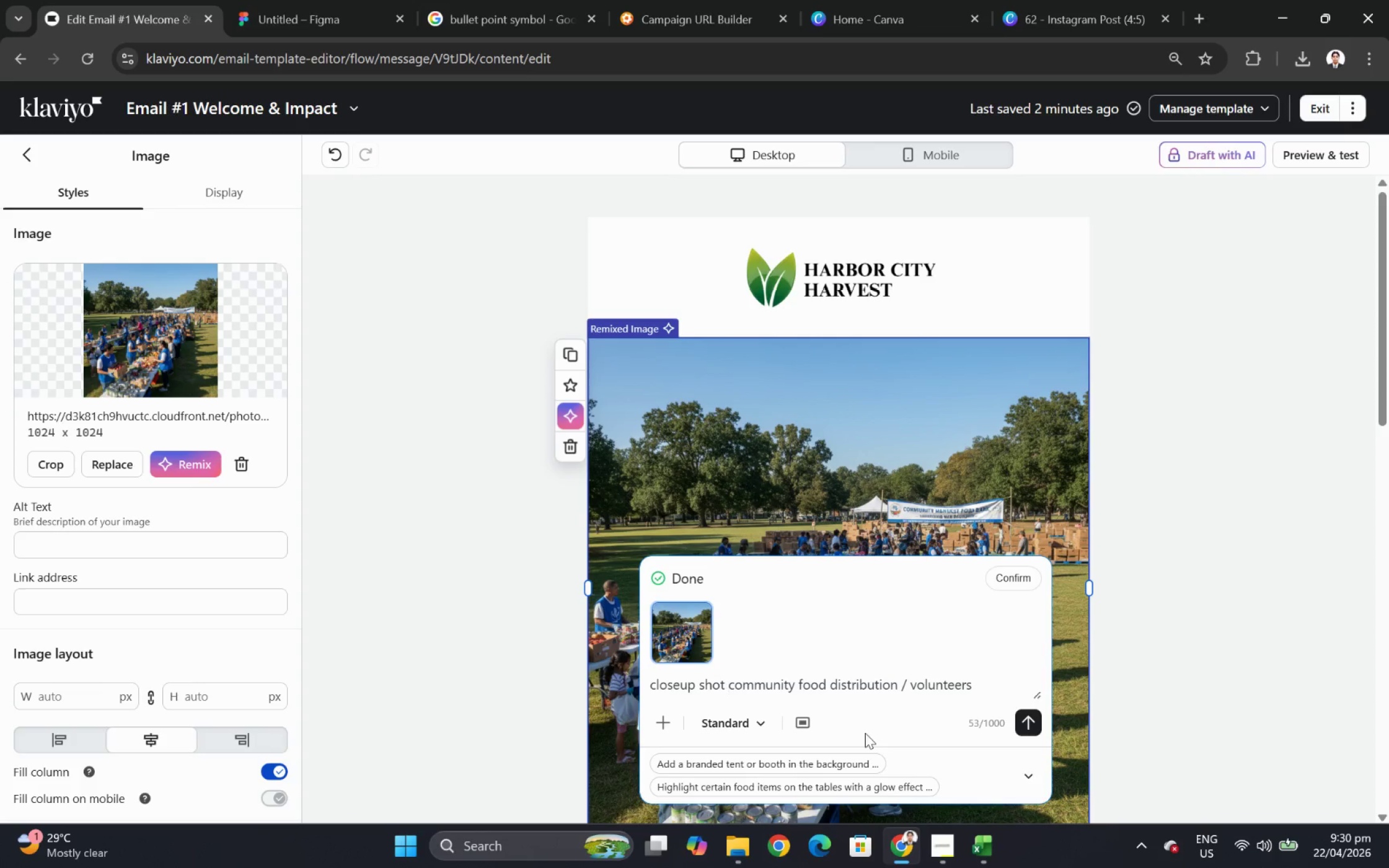 
left_click([1030, 717])
 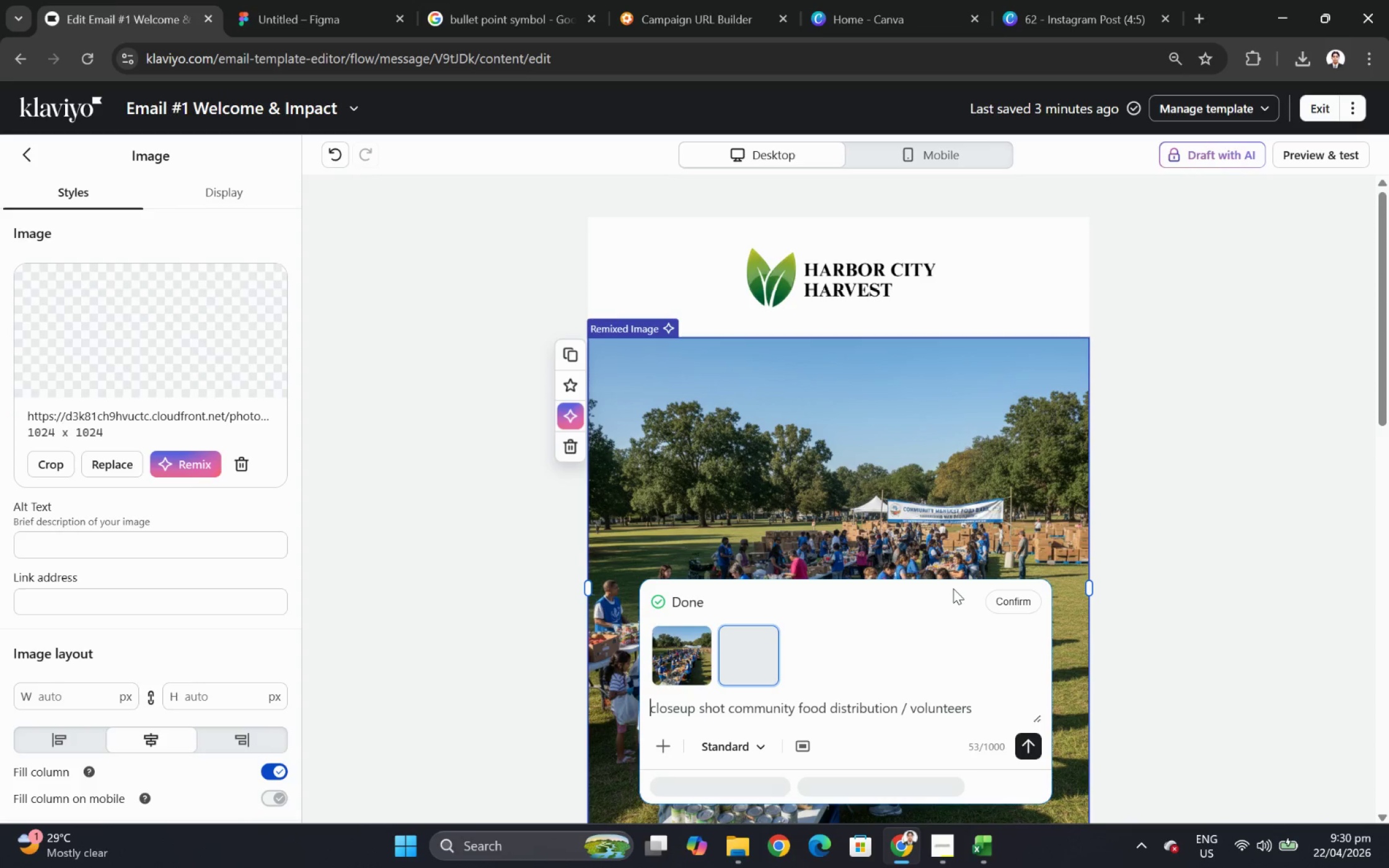 
wait(21.67)
 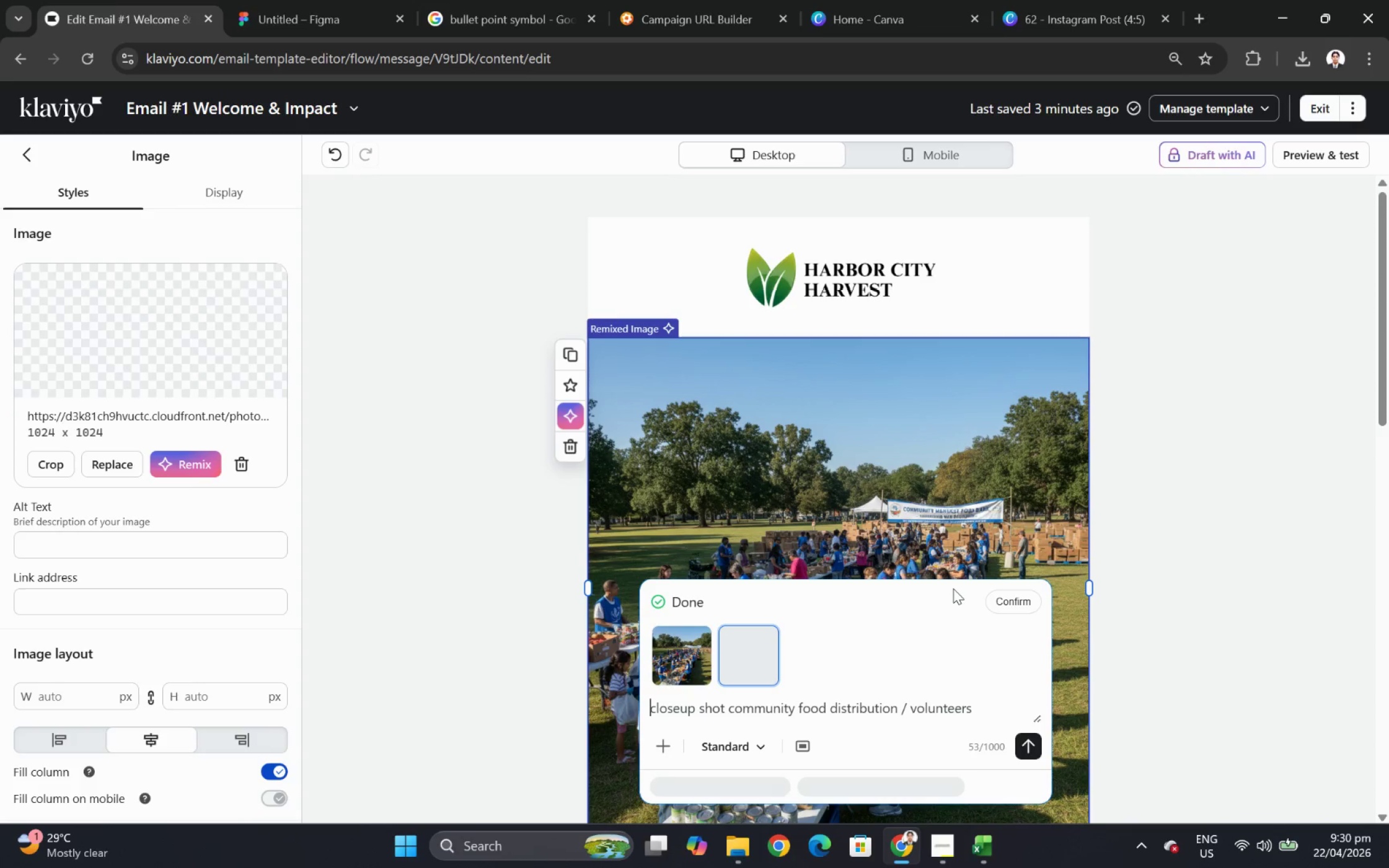 
scroll: coordinate [828, 472], scroll_direction: down, amount: 3.0
 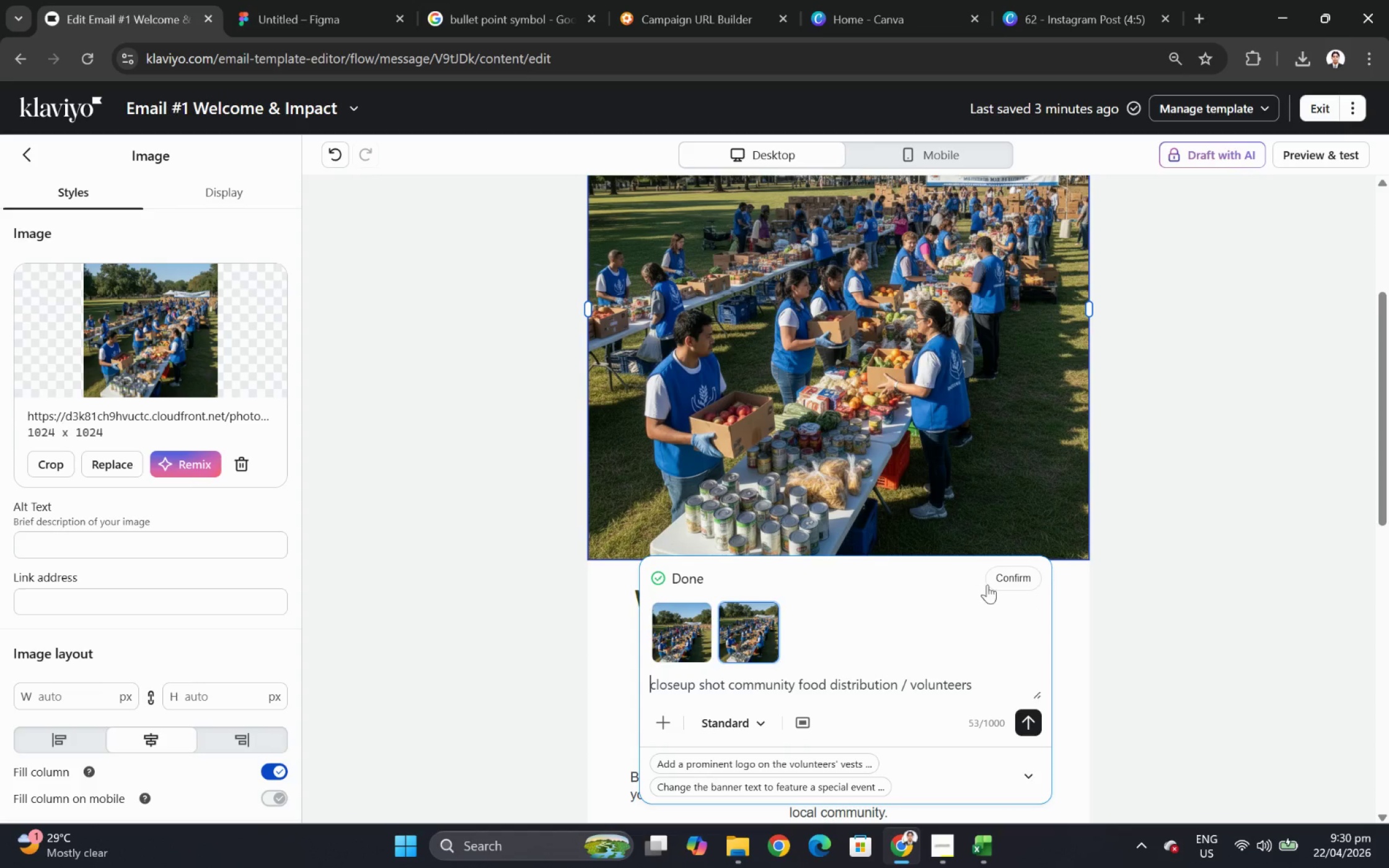 
left_click([1016, 577])
 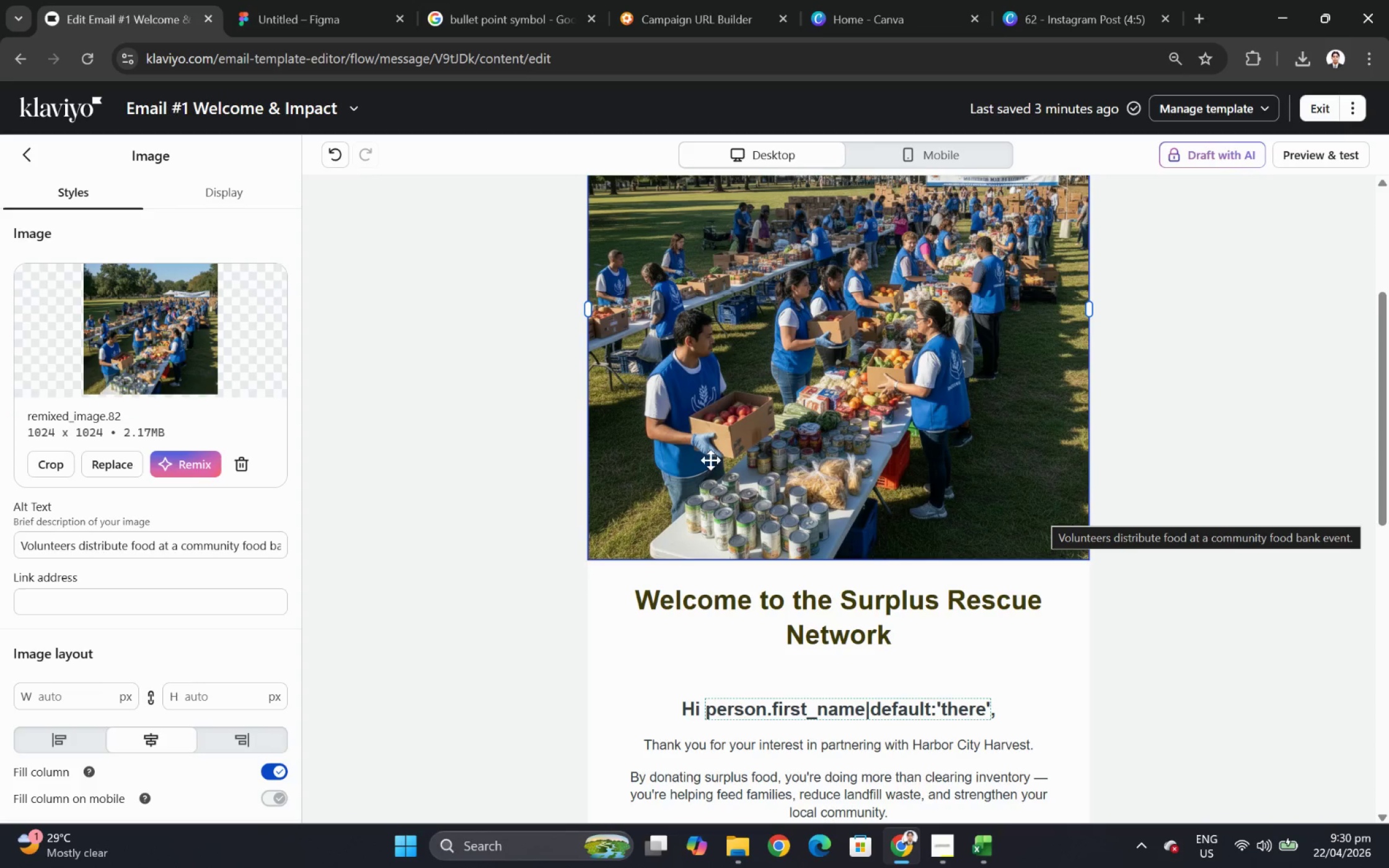 
wait(21.23)
 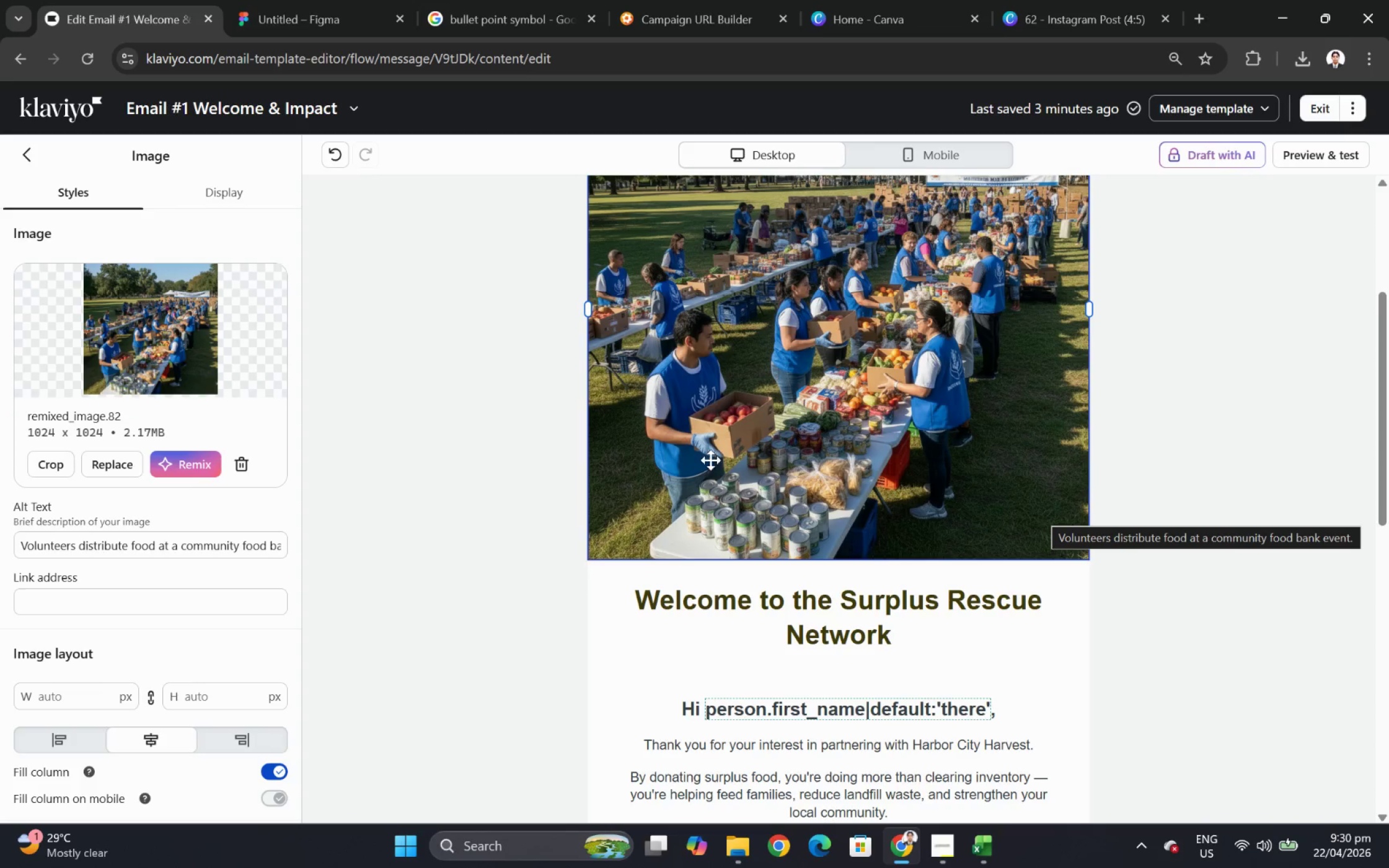 
left_click([53, 462])
 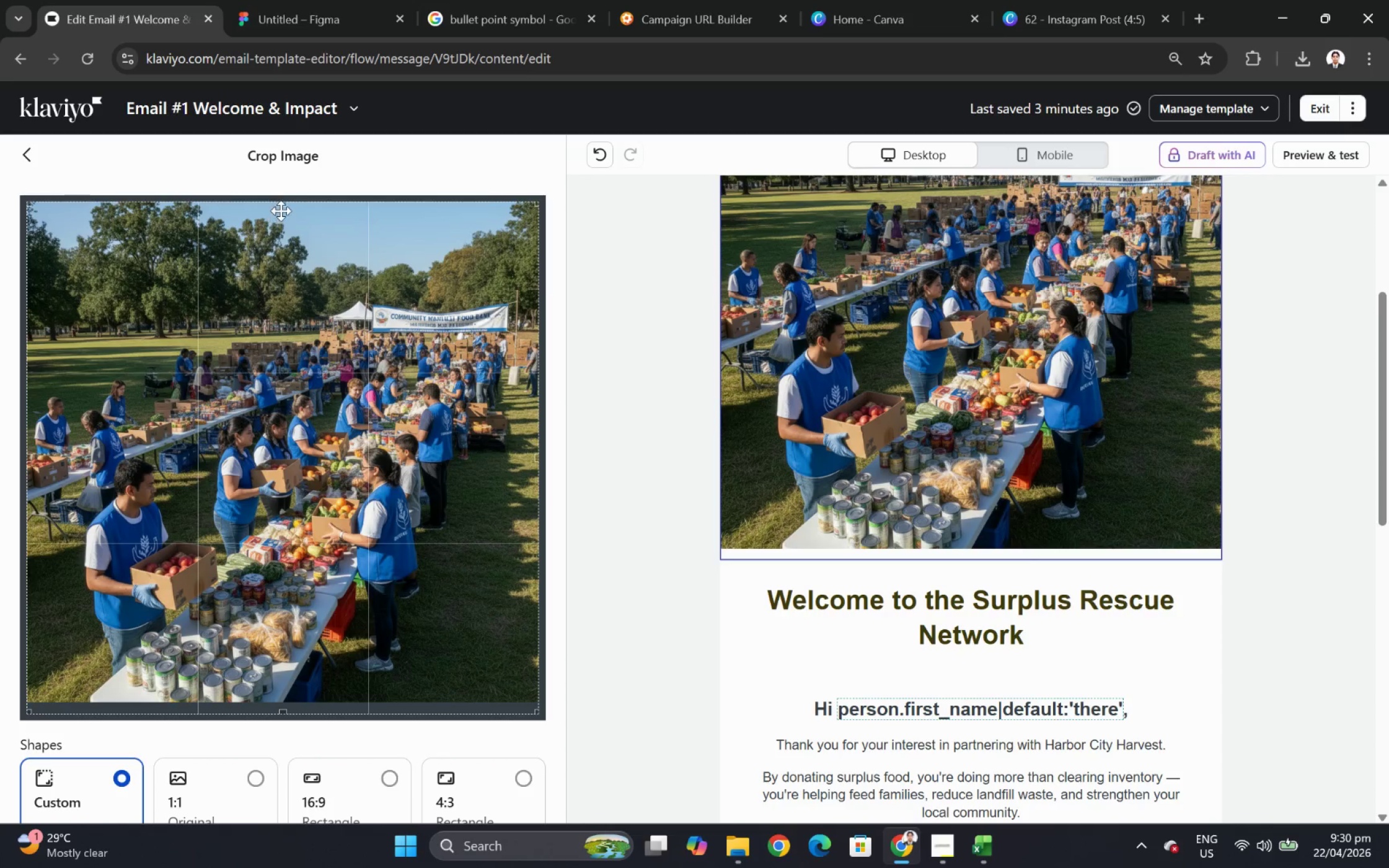 
left_click_drag(start_coordinate=[280, 203], to_coordinate=[307, 418])
 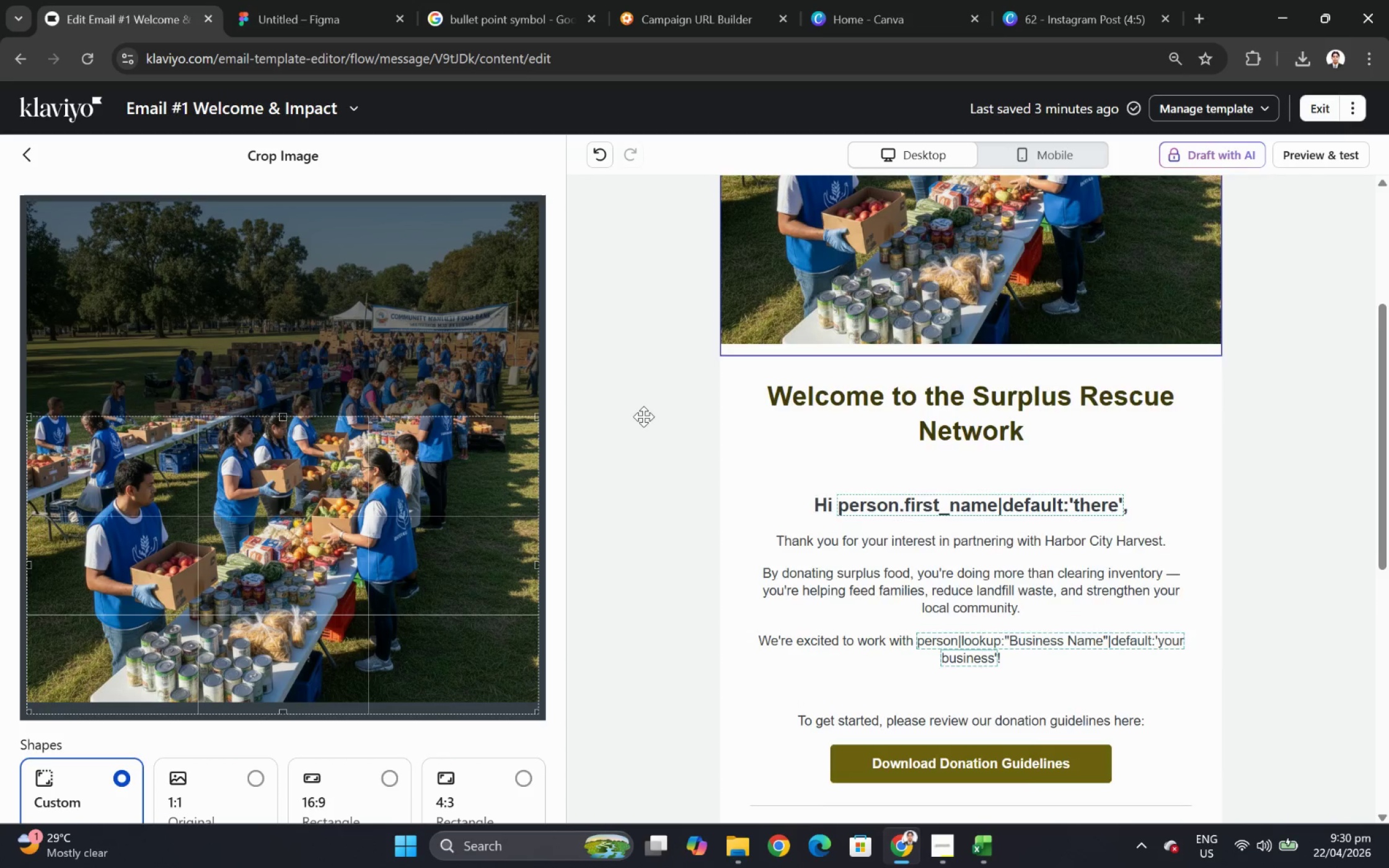 
scroll: coordinate [643, 416], scroll_direction: up, amount: 3.0
 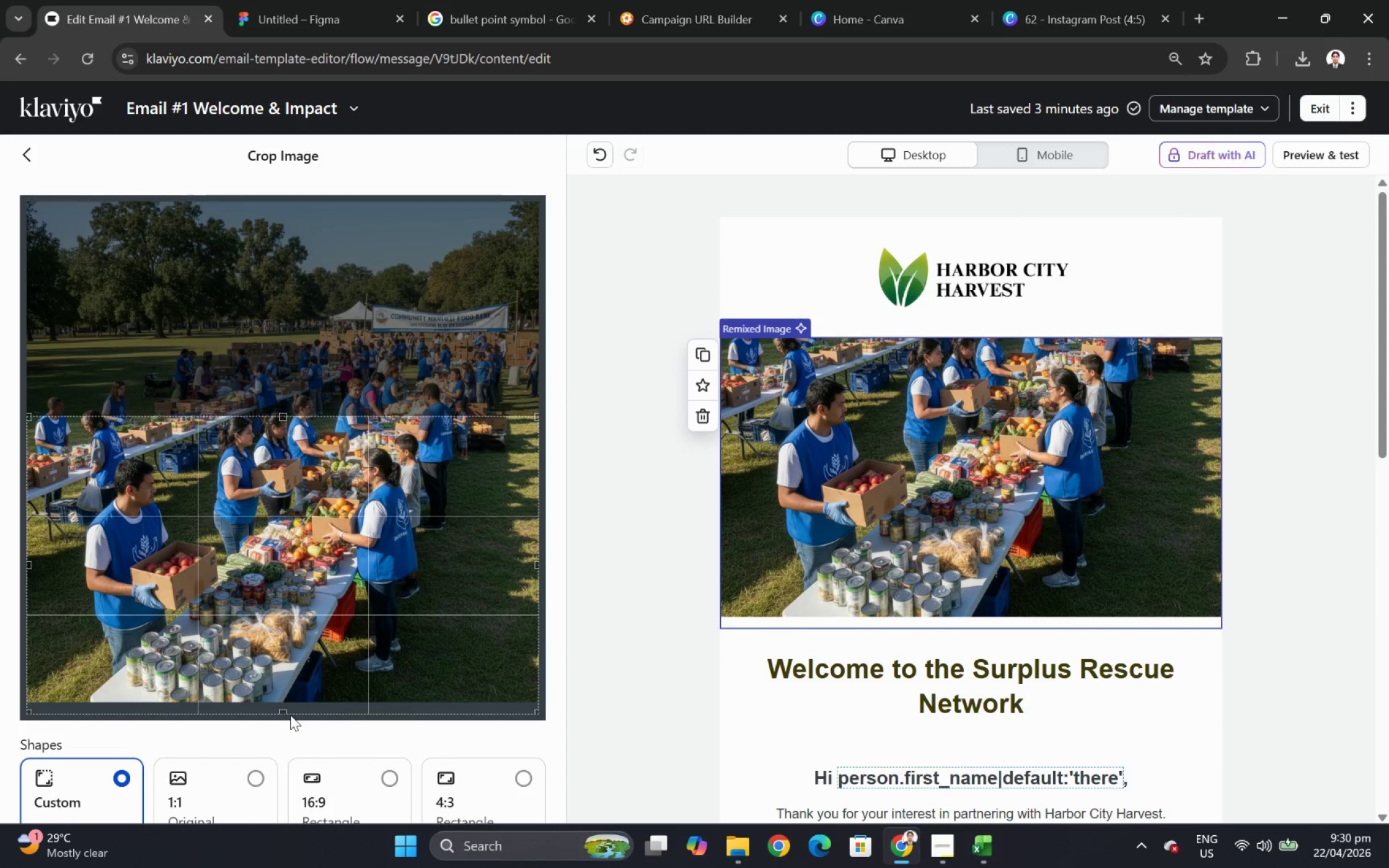 
left_click_drag(start_coordinate=[289, 711], to_coordinate=[306, 642])
 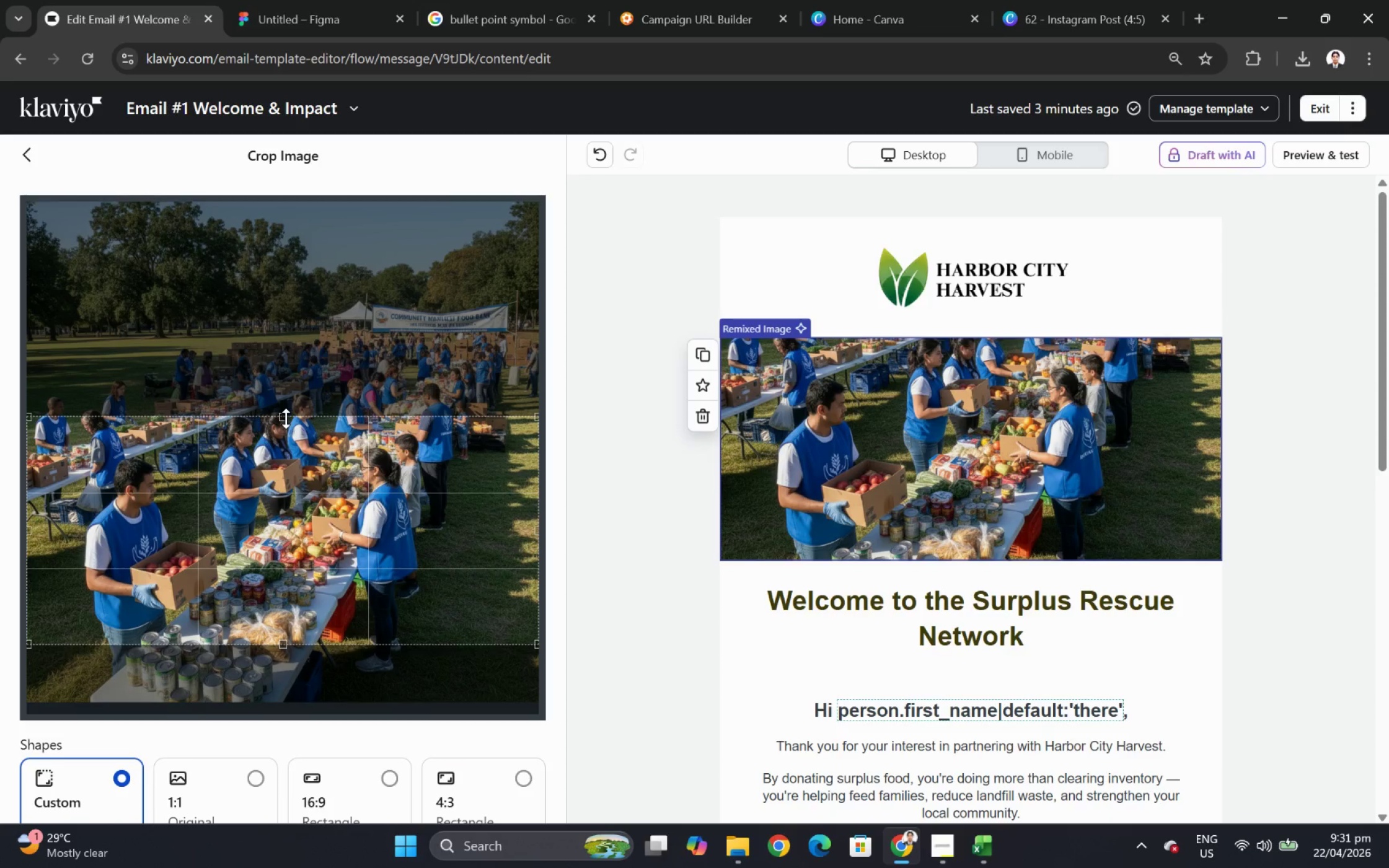 
wait(6.42)
 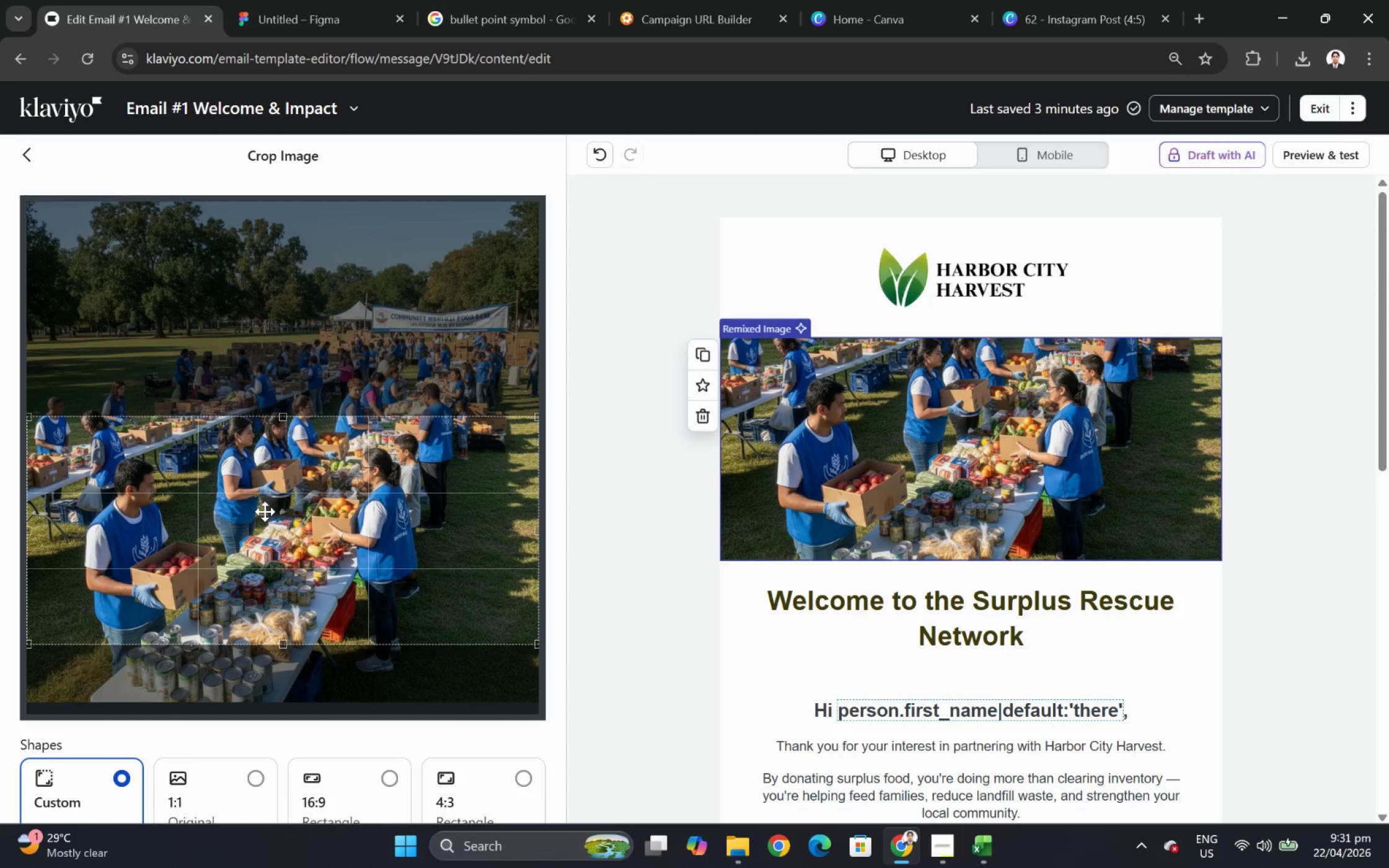 
left_click([286, 418])
 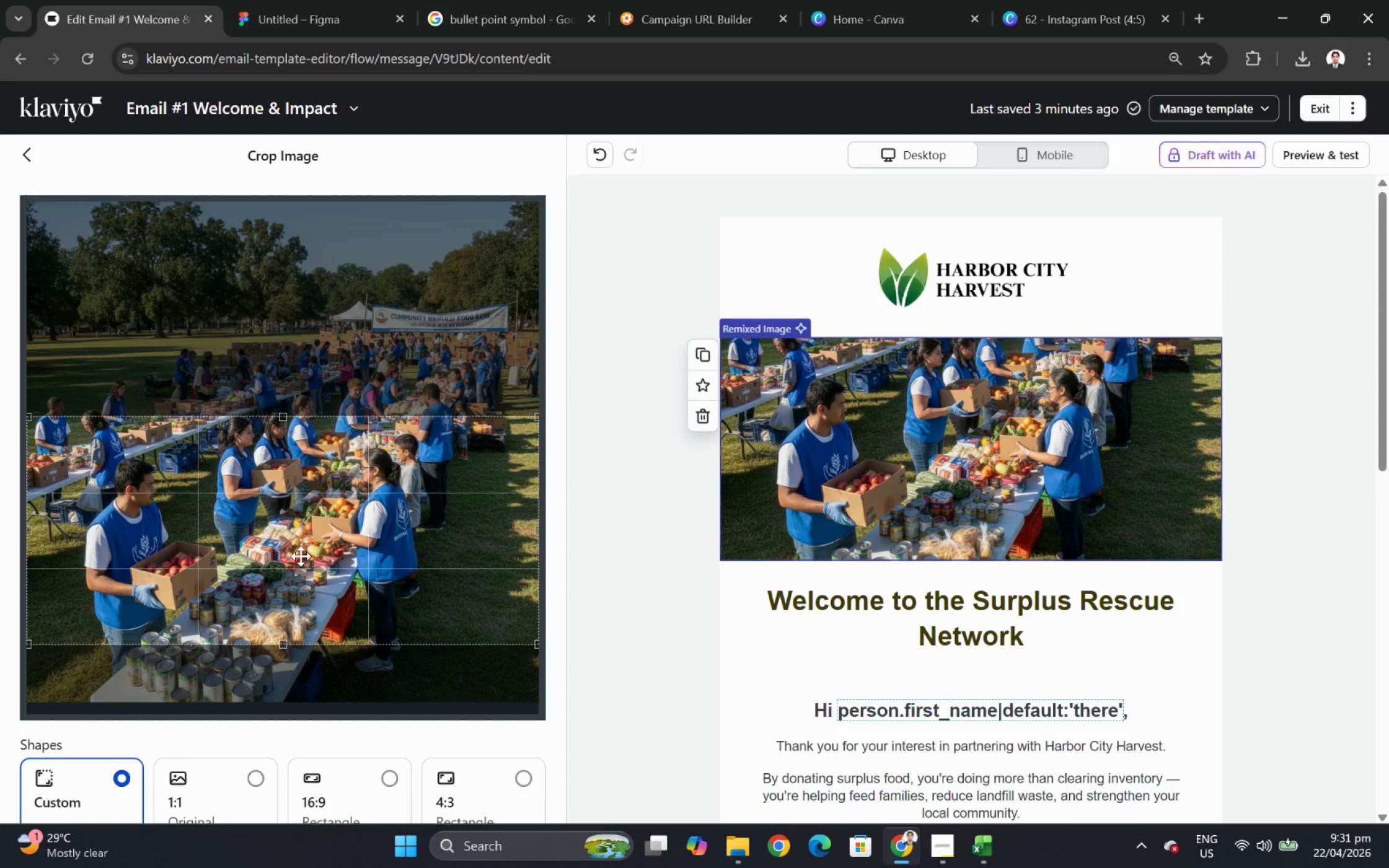 
left_click_drag(start_coordinate=[301, 558], to_coordinate=[310, 514])
 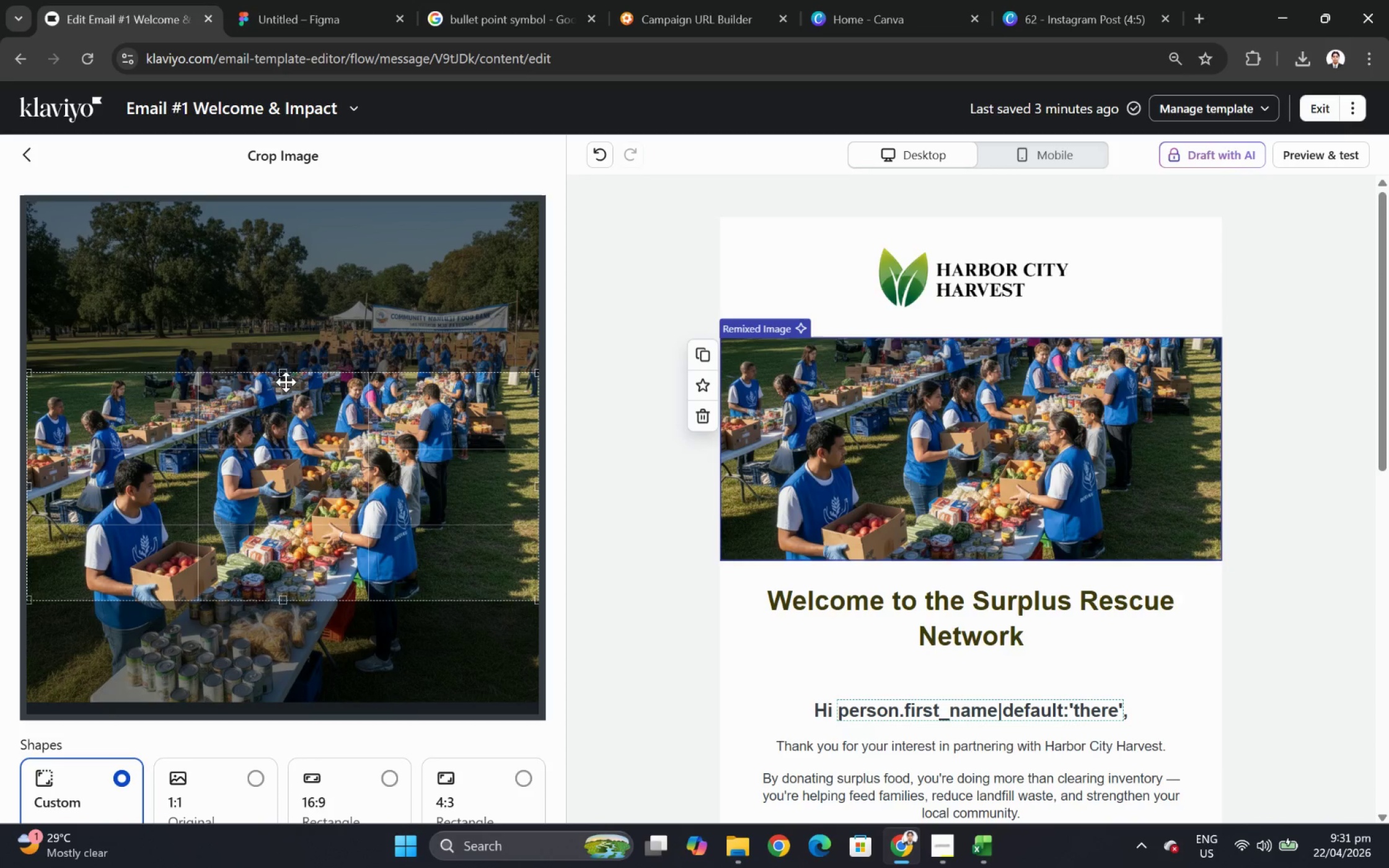 
left_click_drag(start_coordinate=[285, 375], to_coordinate=[284, 409])
 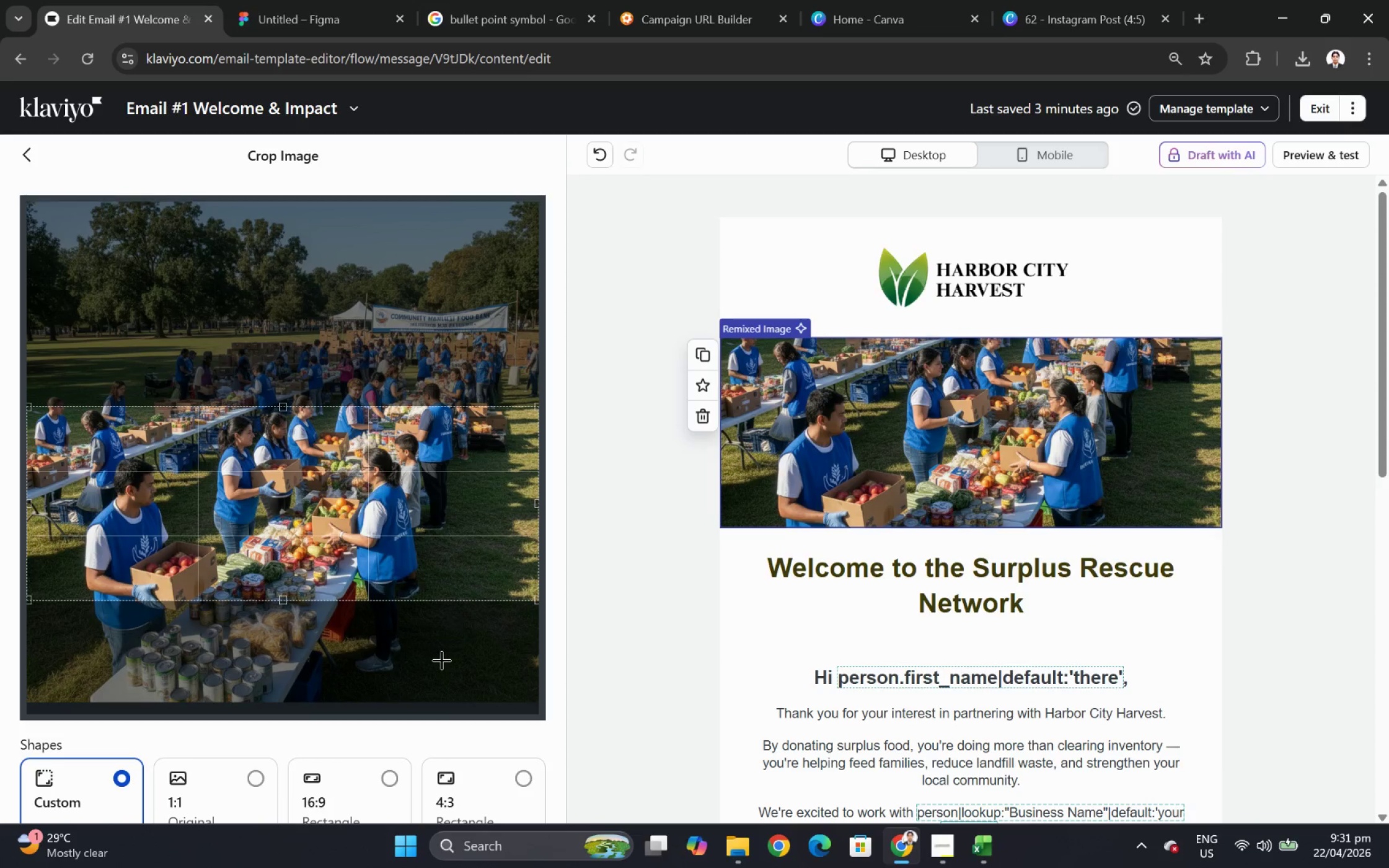 
scroll: coordinate [491, 719], scroll_direction: down, amount: 5.0
 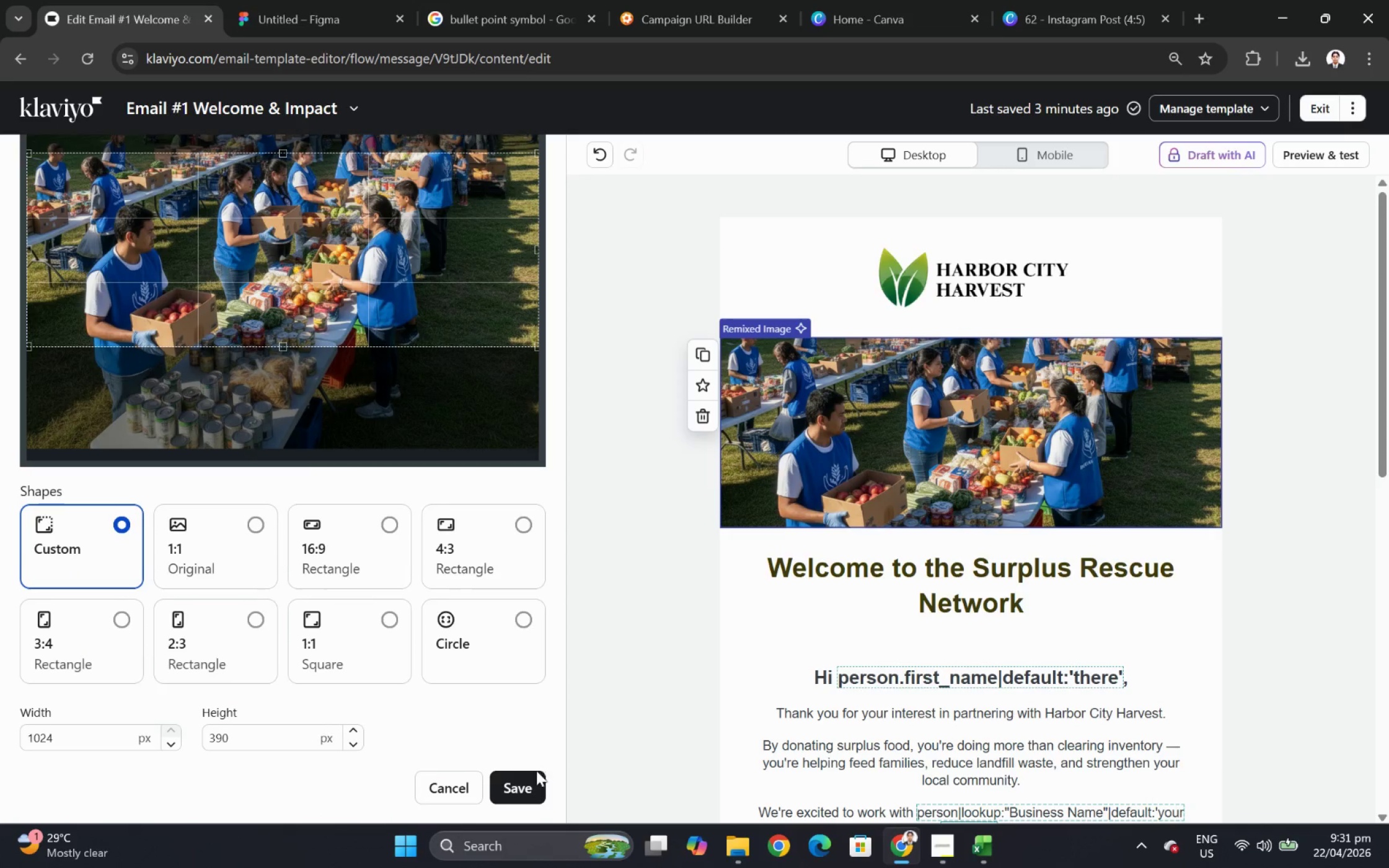 
left_click([536, 778])
 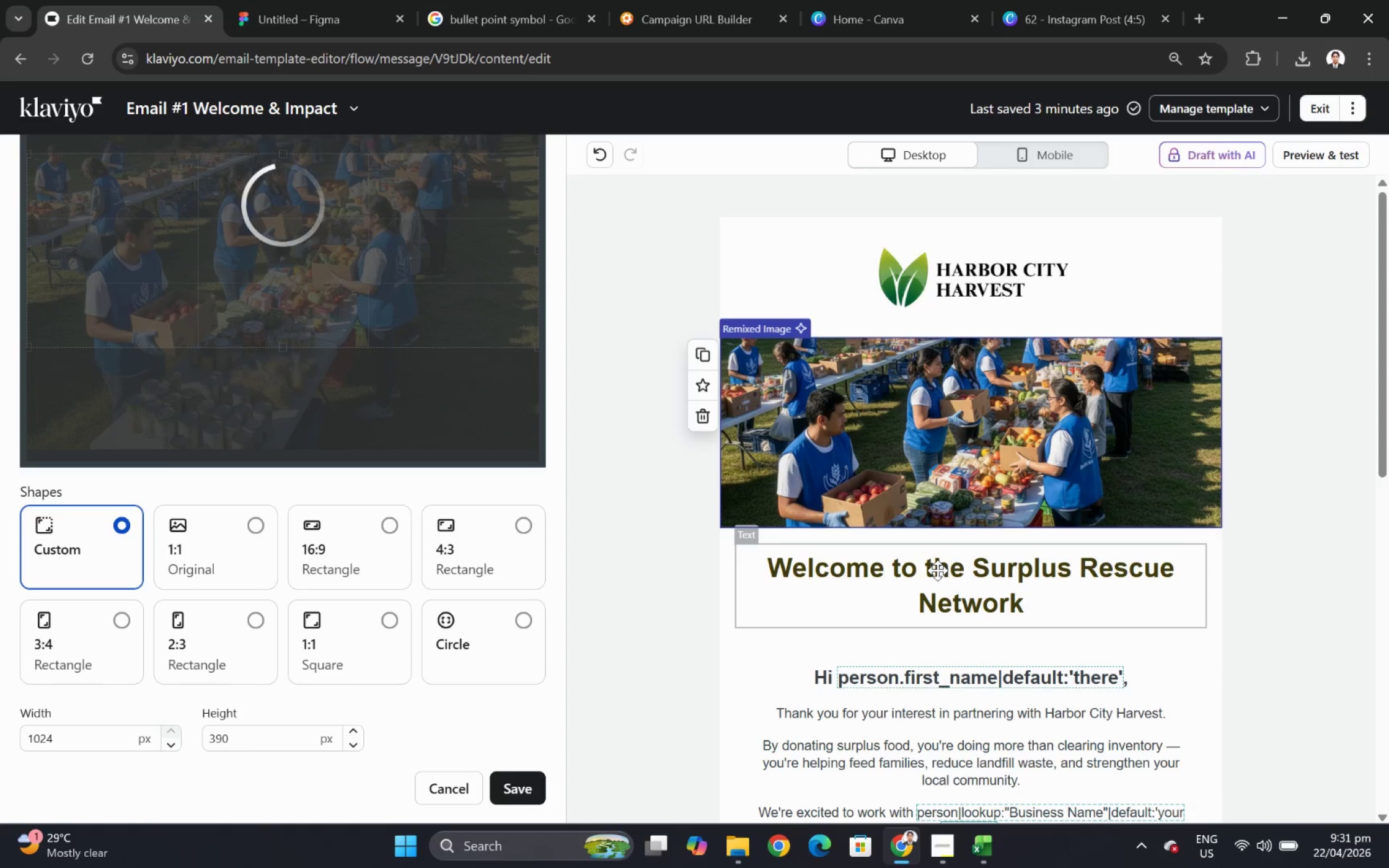 
wait(23.0)
 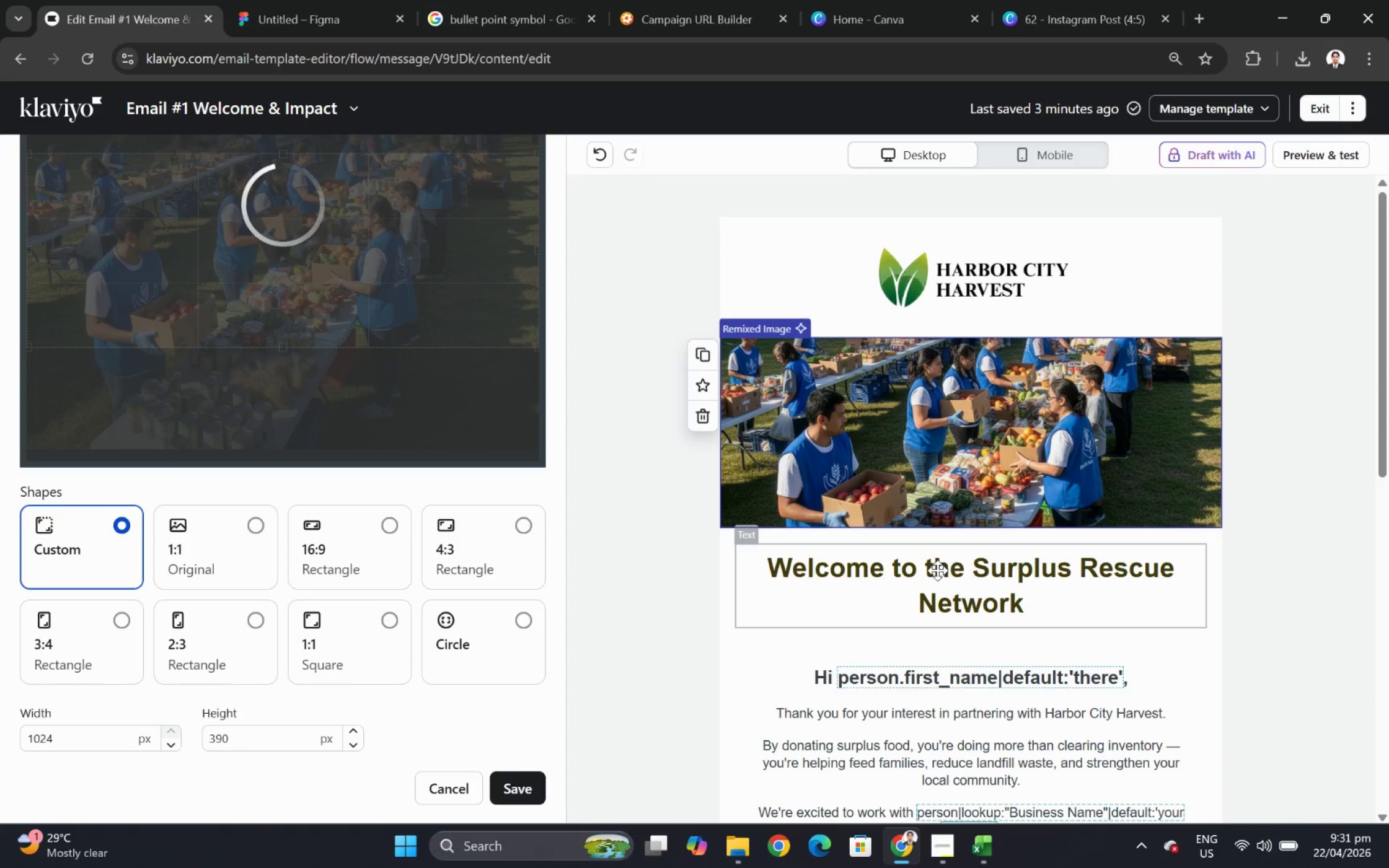 
scroll: coordinate [457, 568], scroll_direction: down, amount: 3.0
 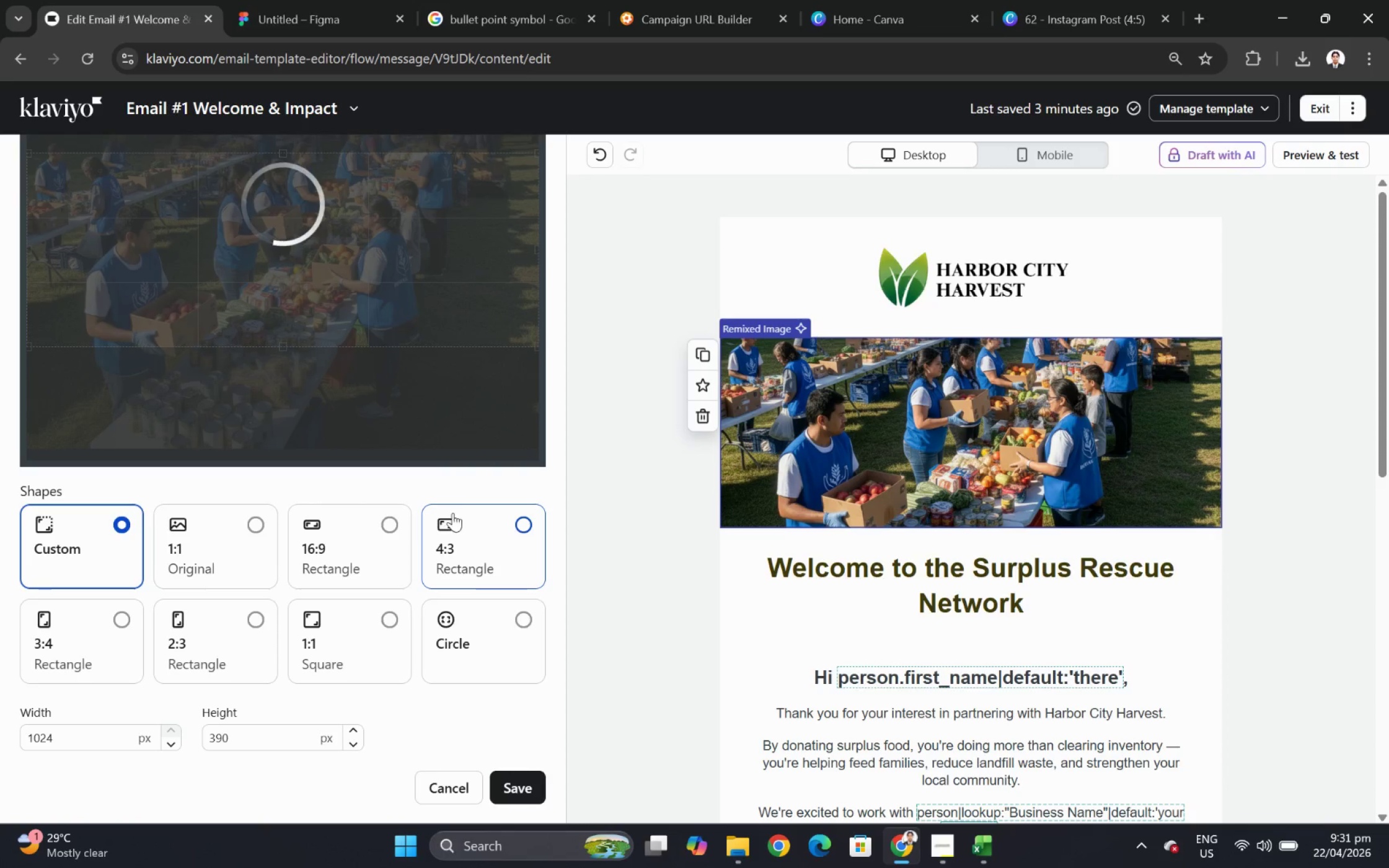 
wait(7.08)
 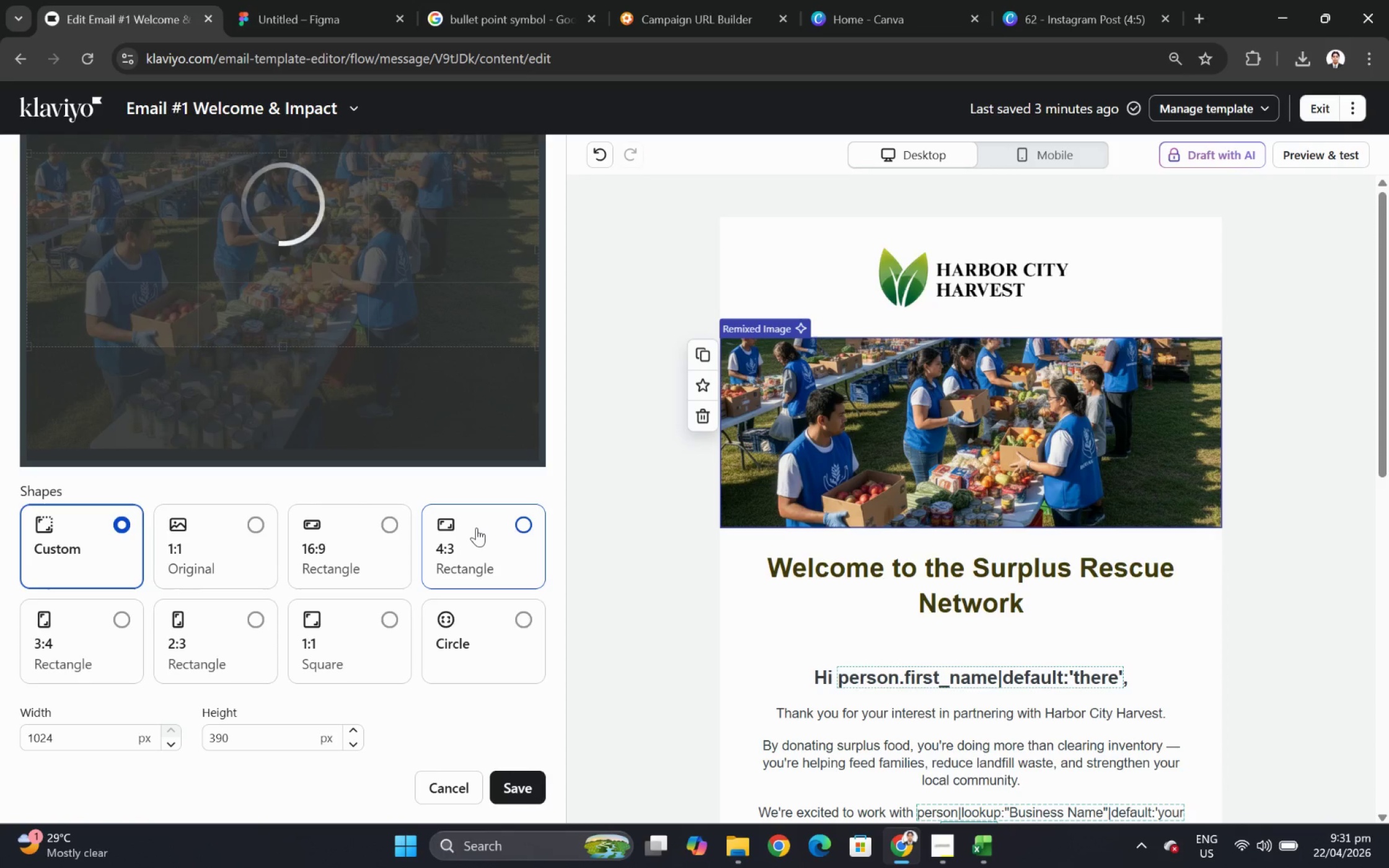 
scroll: coordinate [893, 528], scroll_direction: down, amount: 5.0
 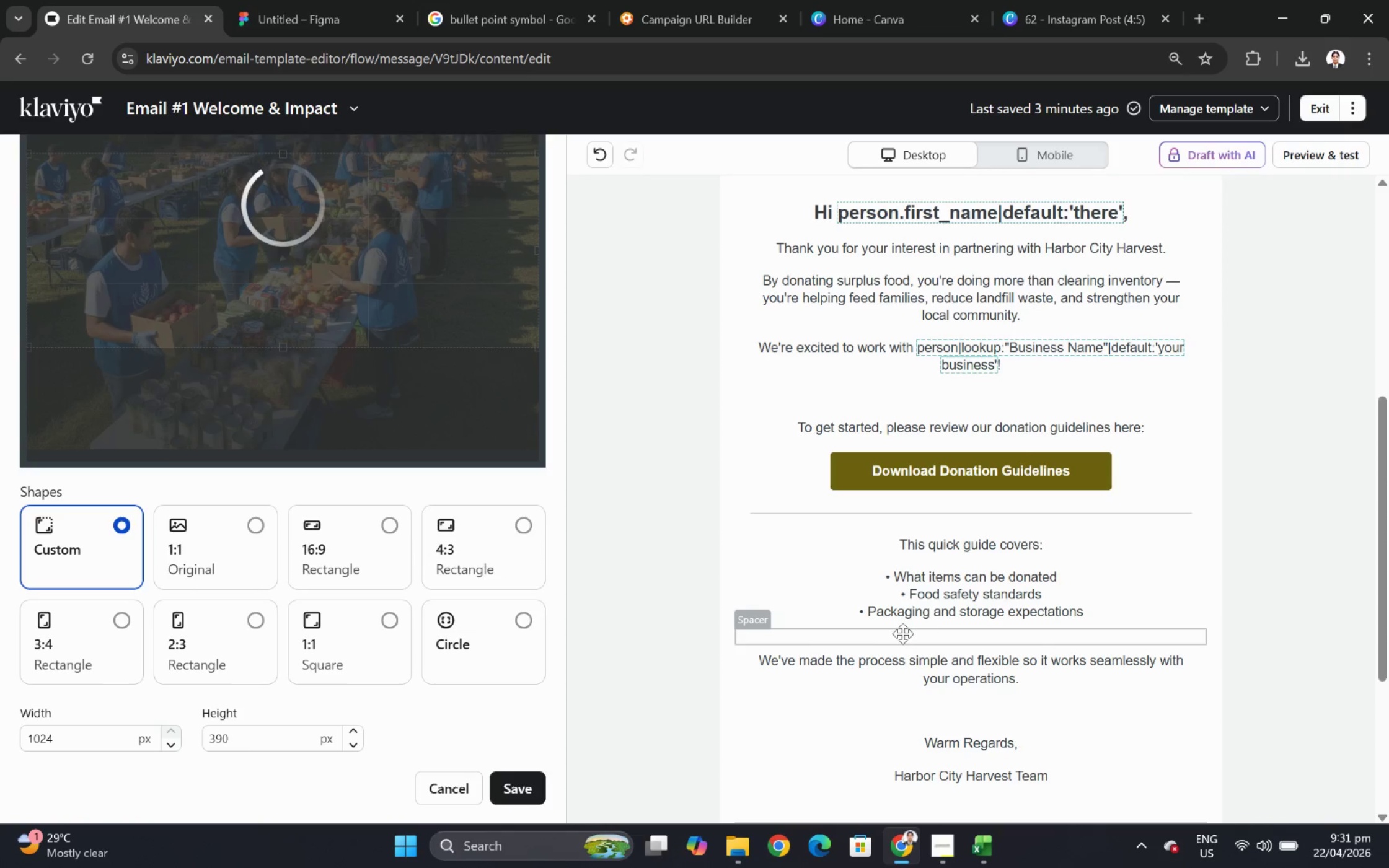 
wait(6.15)
 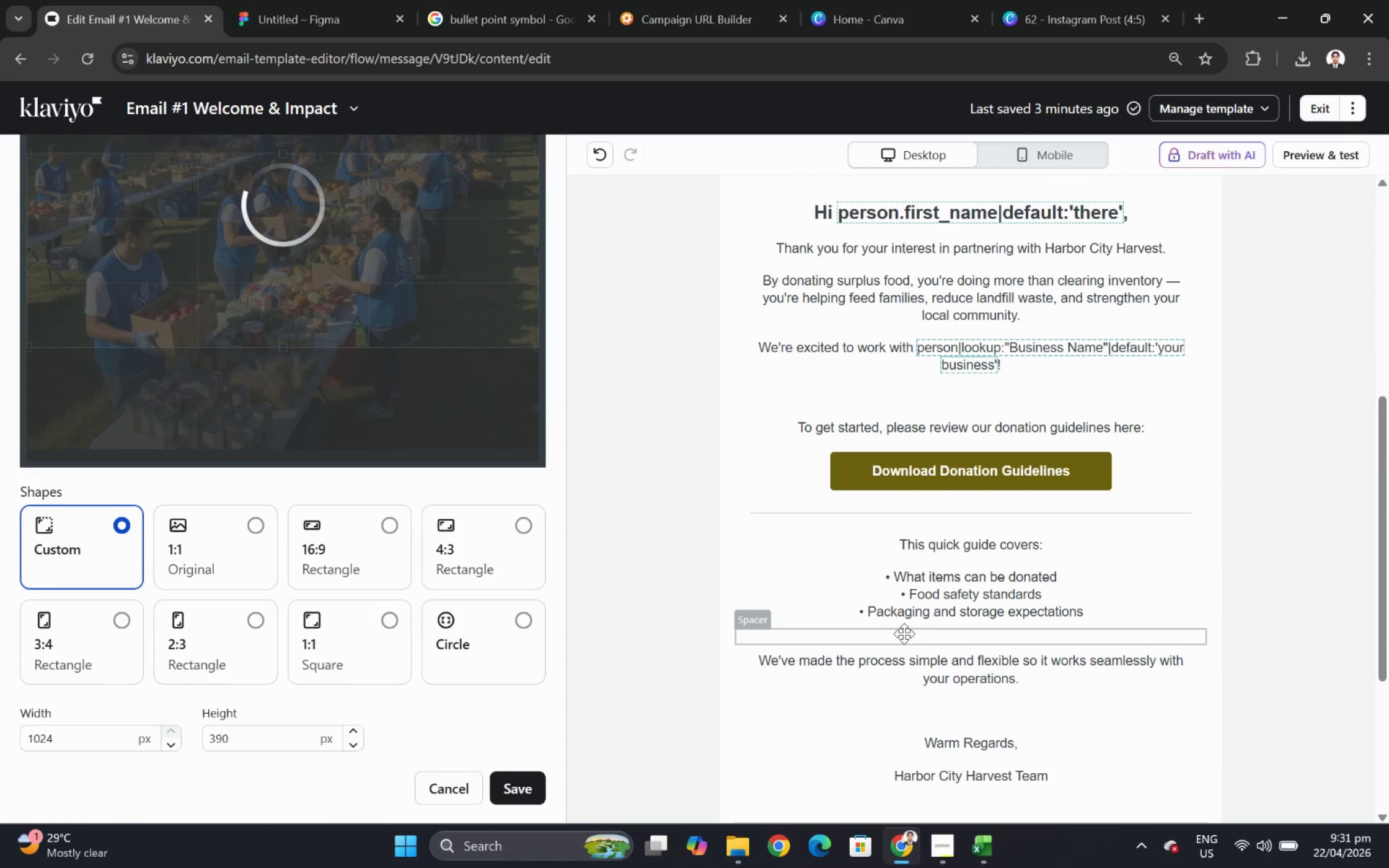 
scroll: coordinate [764, 616], scroll_direction: up, amount: 4.0
 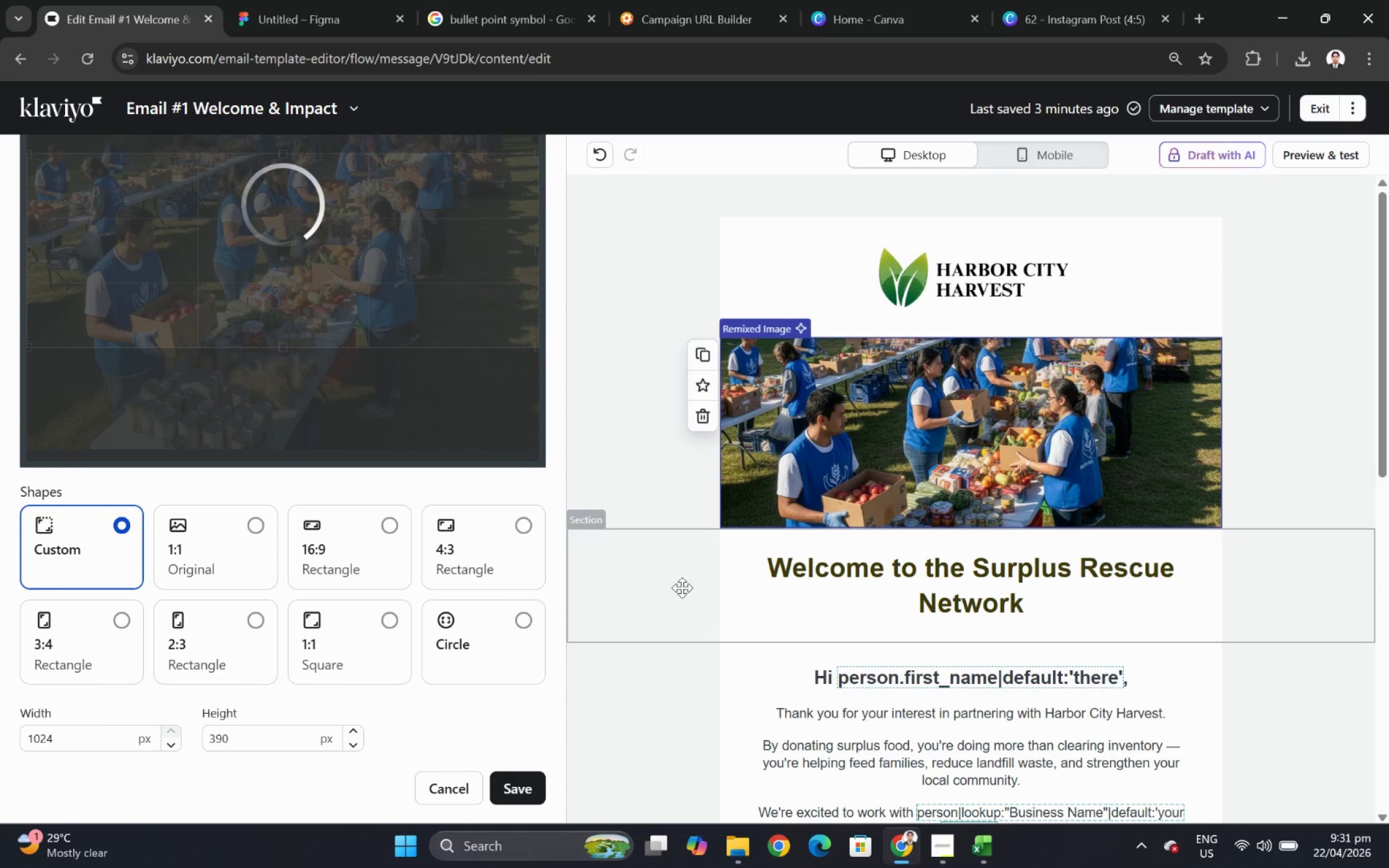 
scroll: coordinate [637, 568], scroll_direction: down, amount: 1.0
 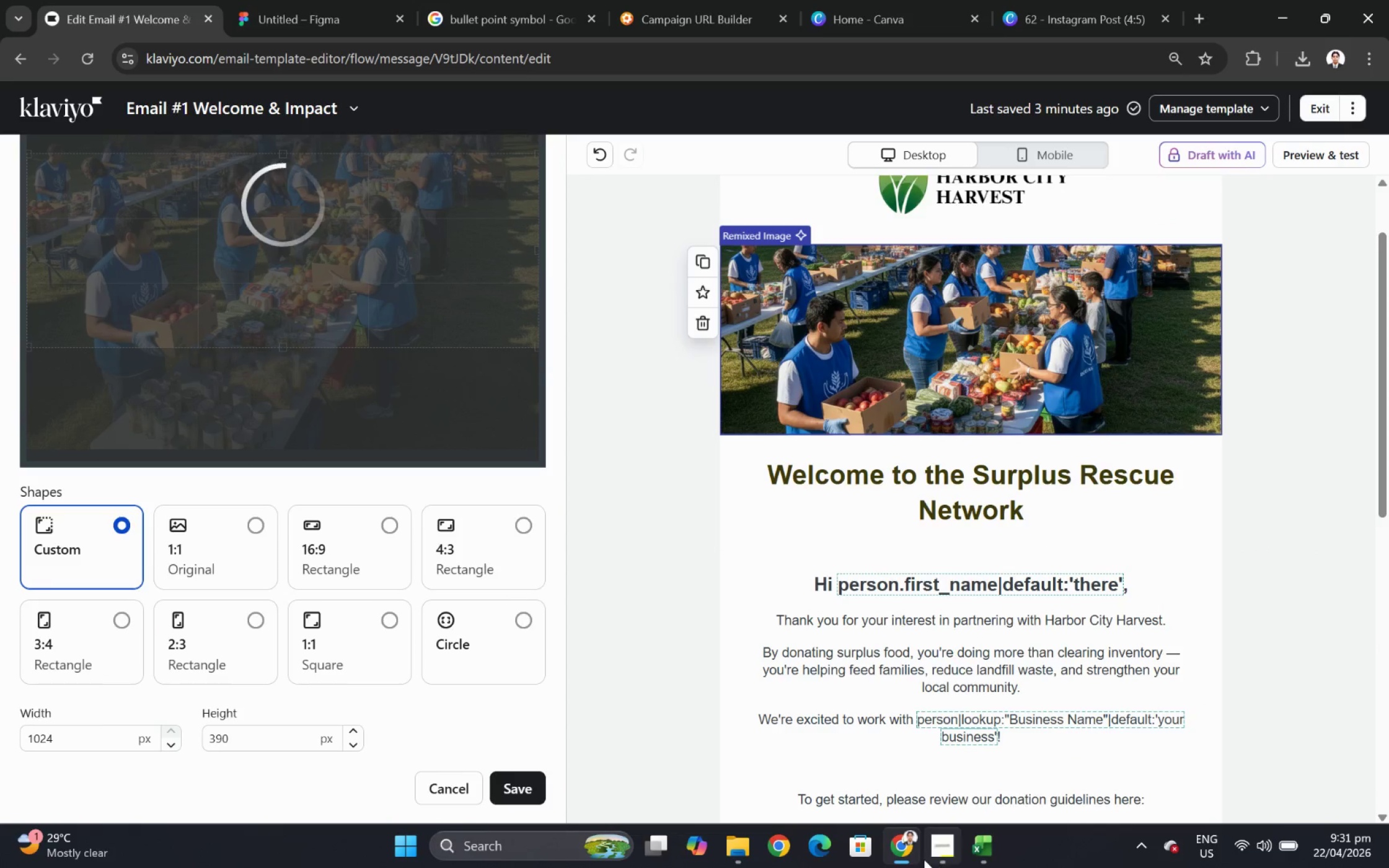 
left_click([940, 851])